 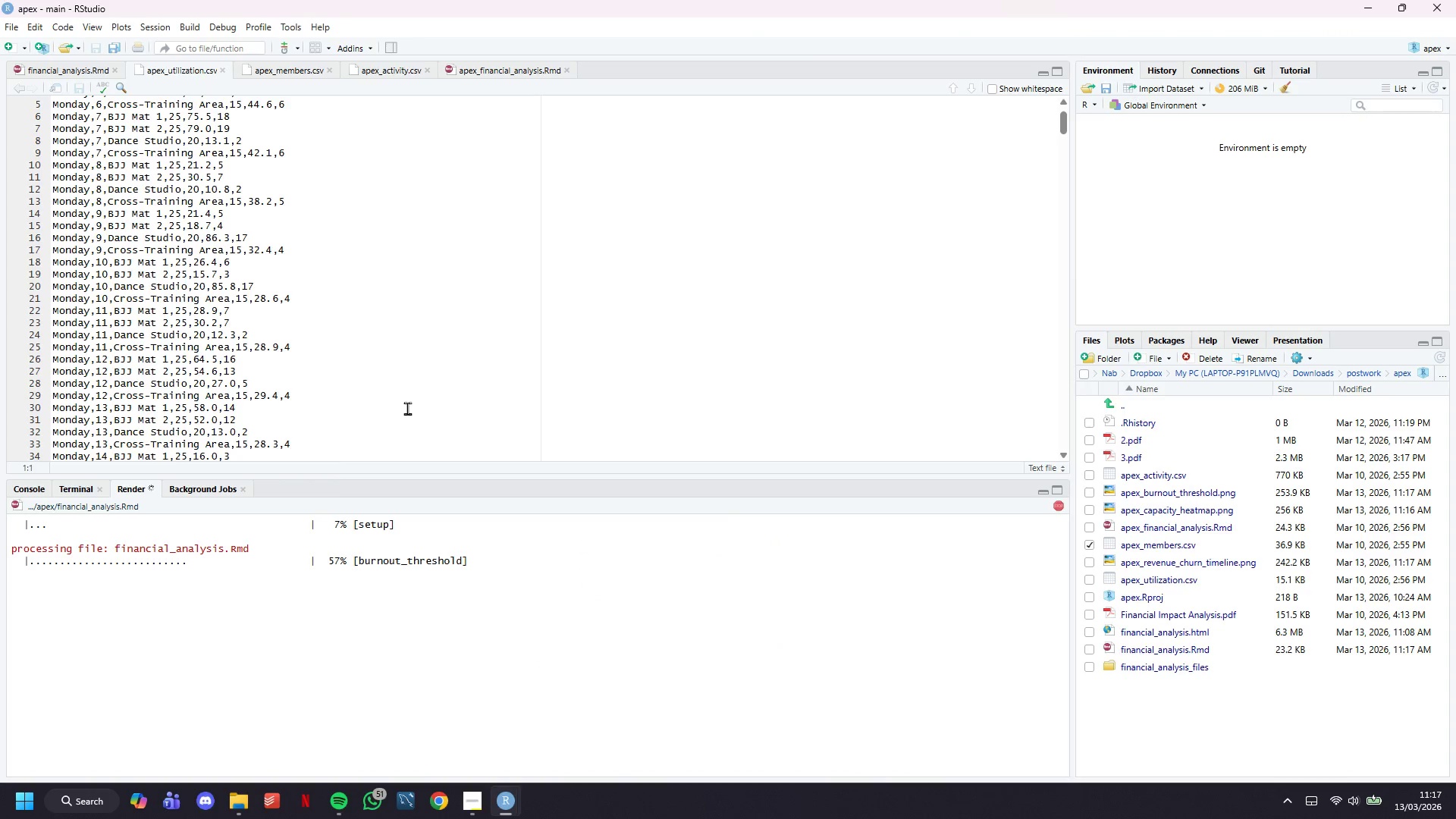 
scroll: coordinate [413, 410], scroll_direction: down, amount: 4.0
 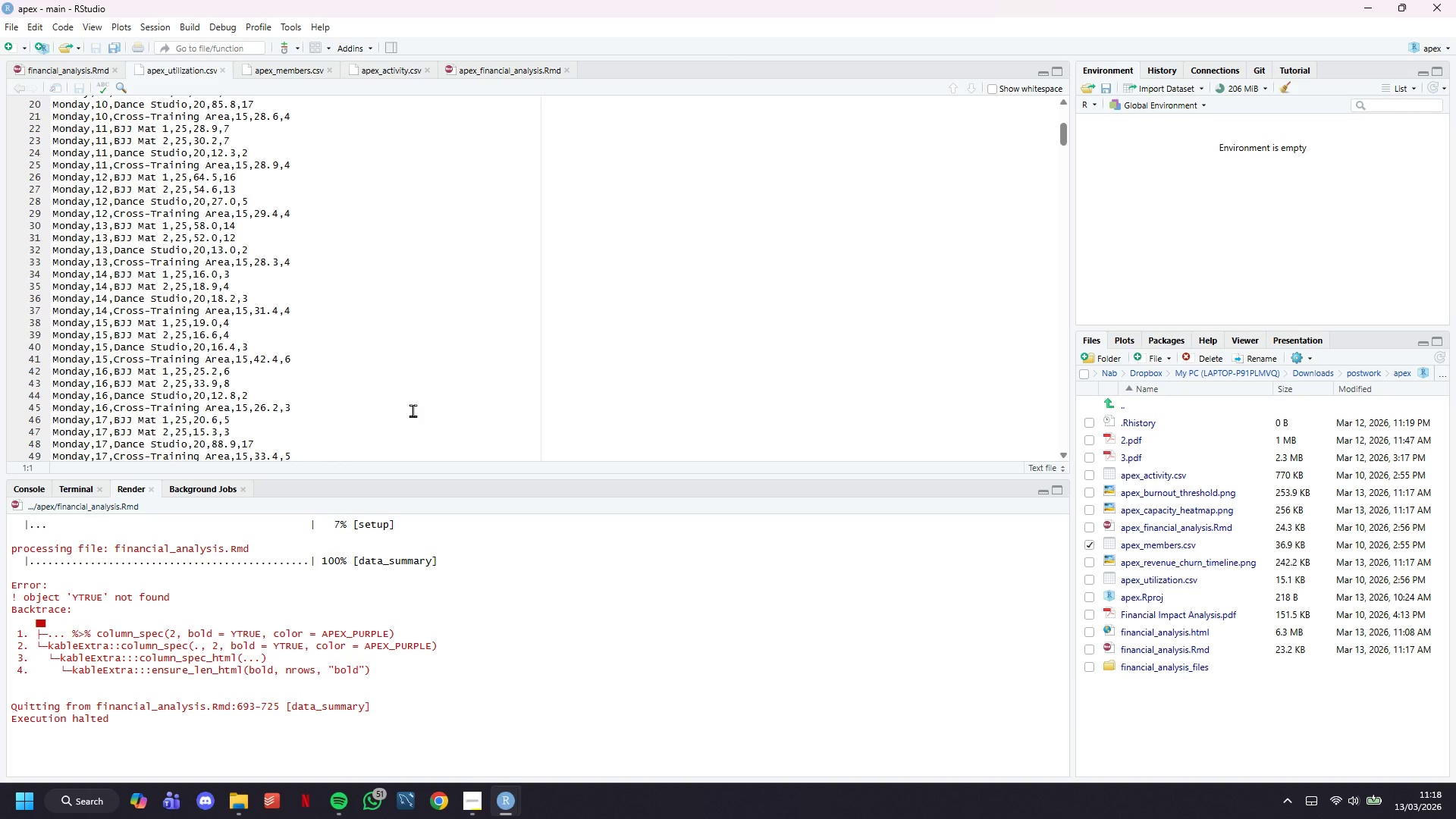 
wait(24.26)
 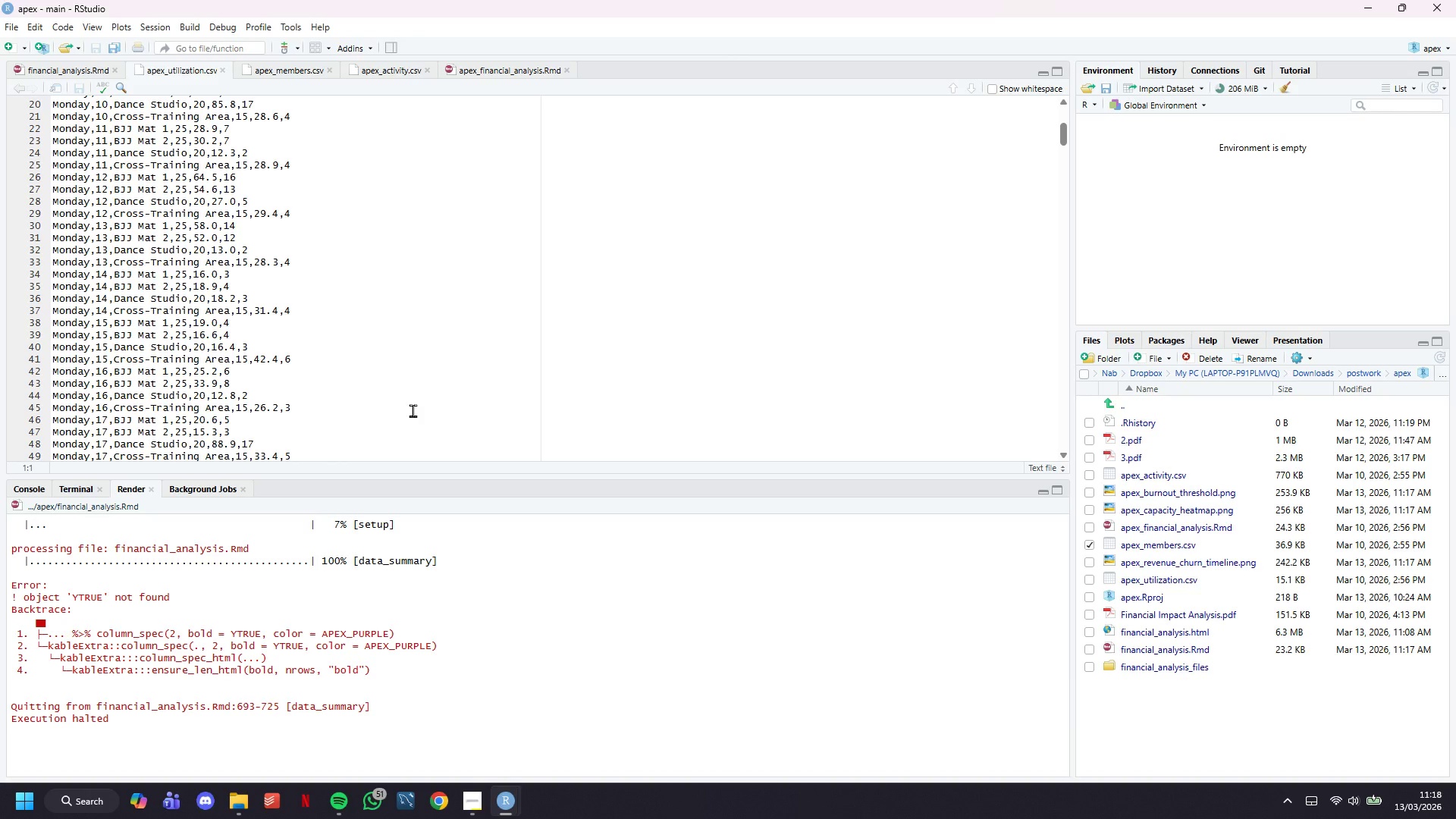 
left_click([90, 67])
 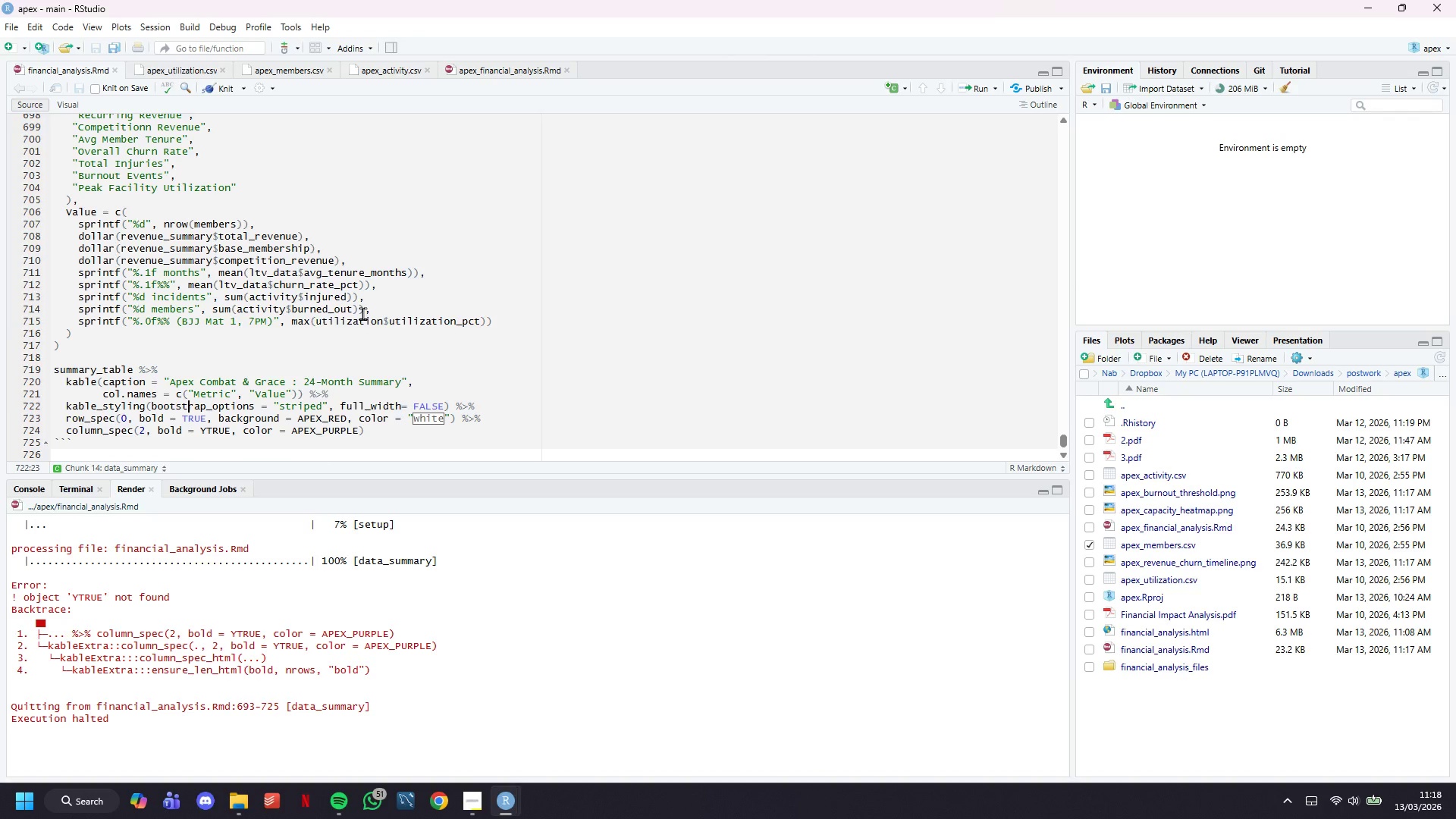 
wait(11.2)
 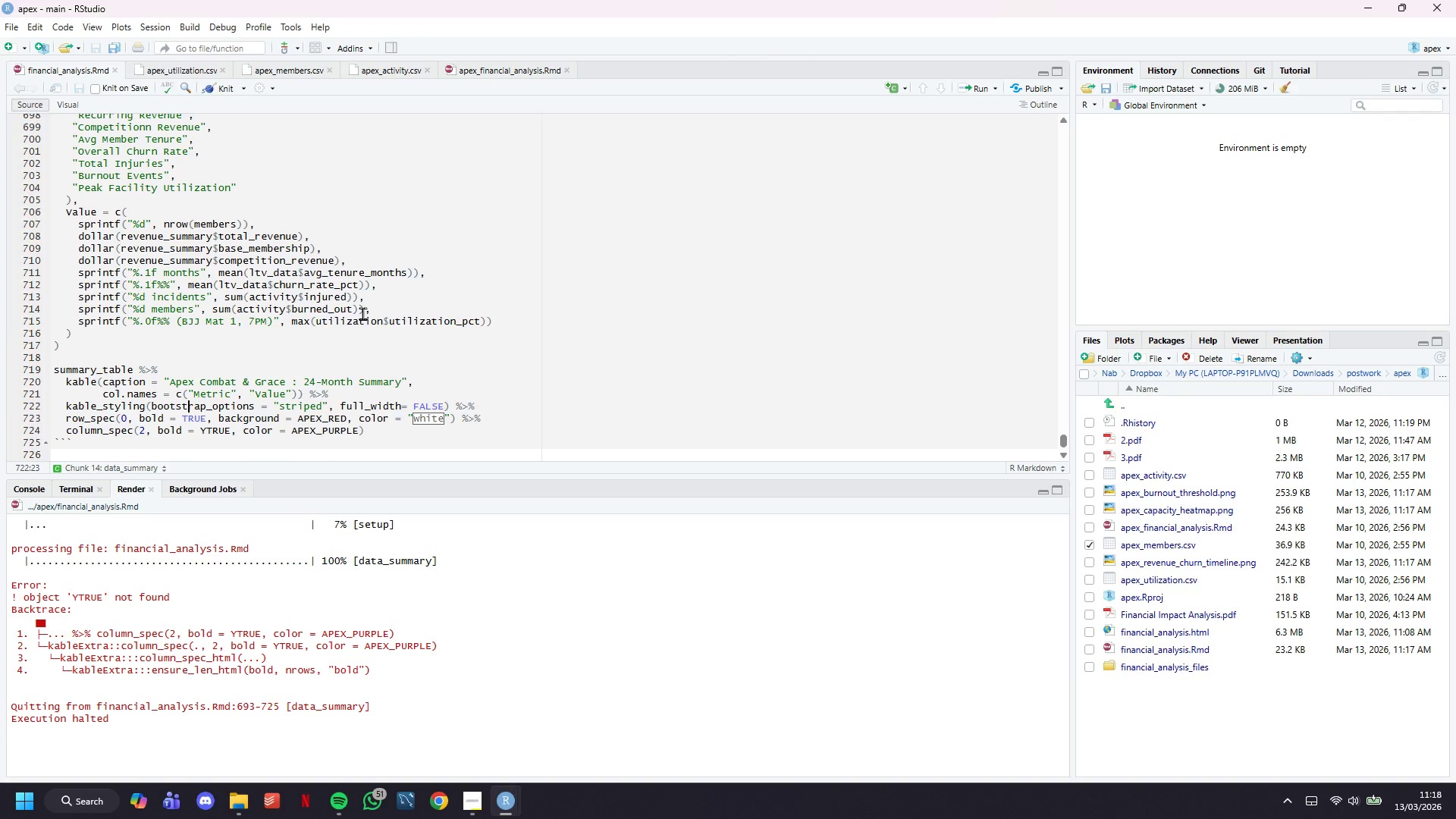 
left_click([283, 415])
 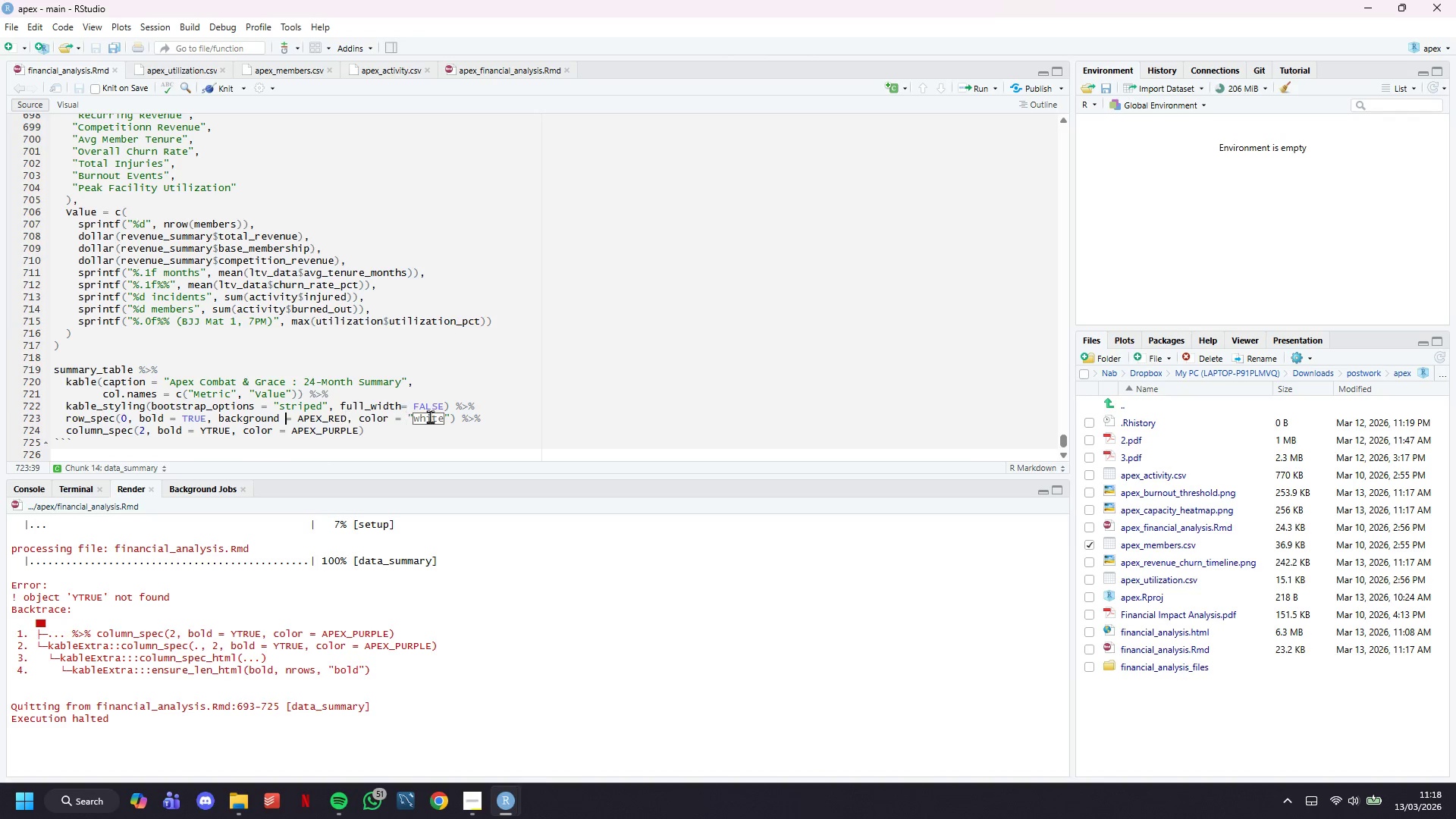 
left_click([430, 416])
 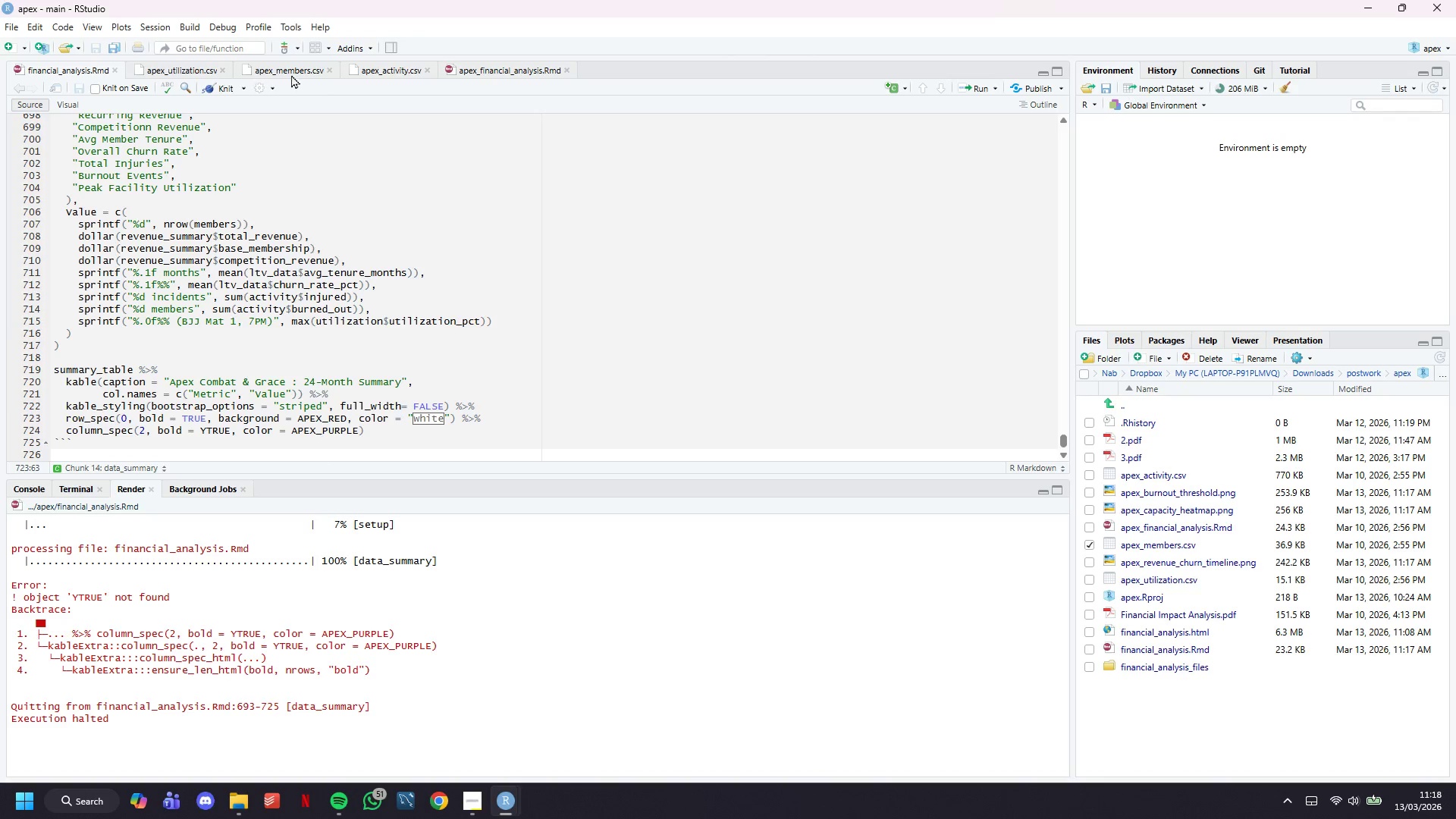 
left_click([513, 70])
 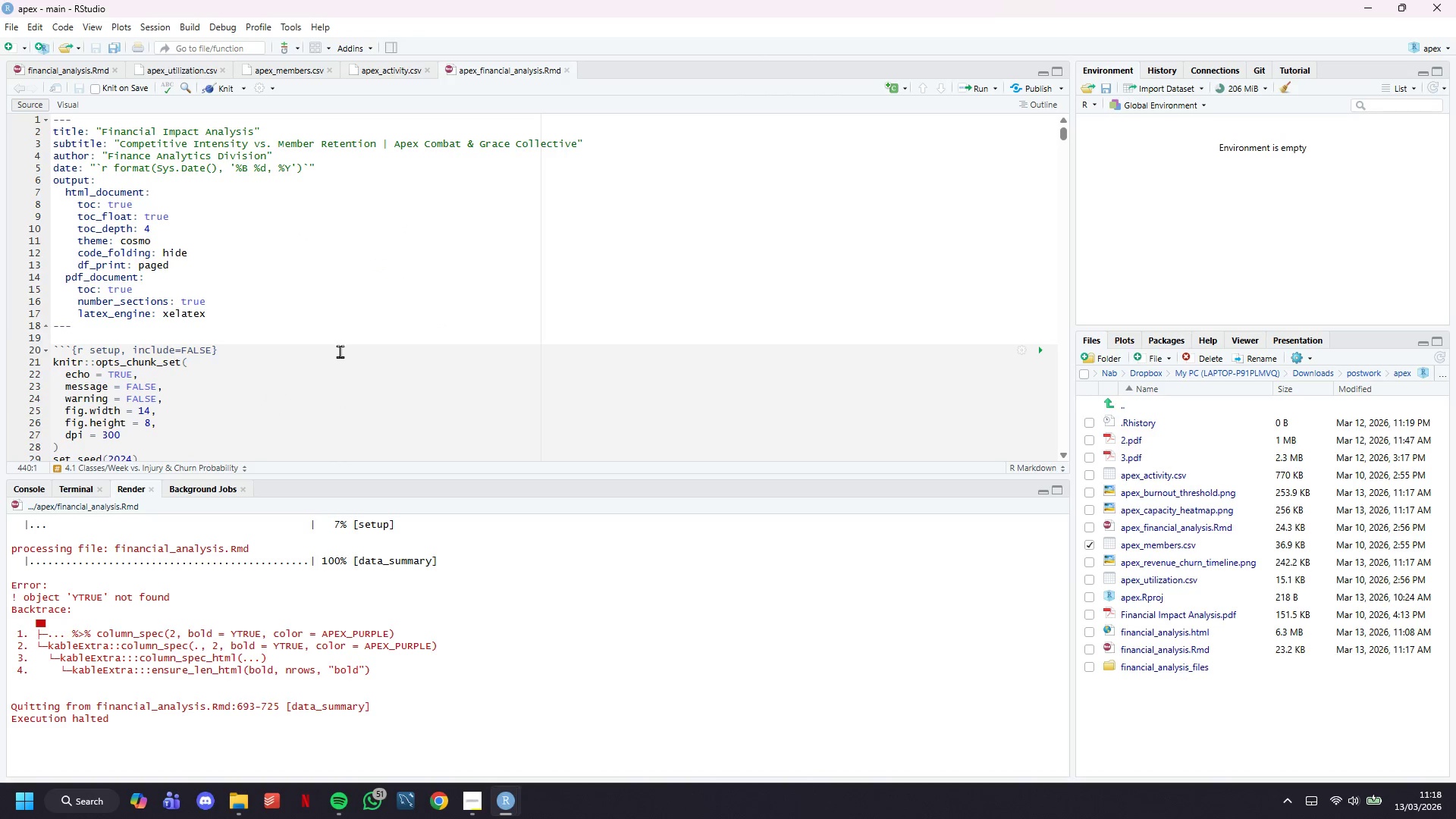 
scroll: coordinate [340, 351], scroll_direction: down, amount: 8.0
 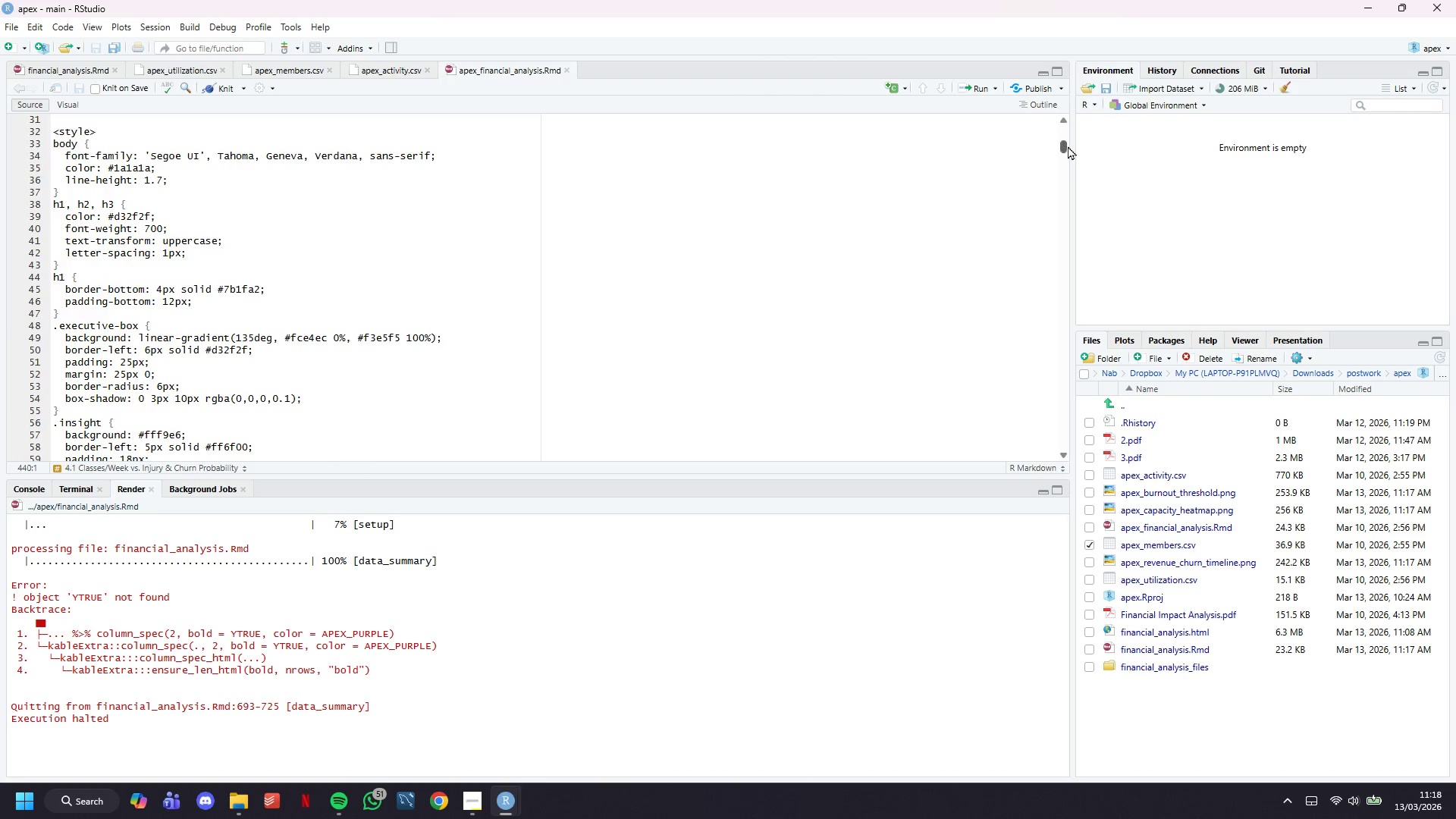 
left_click_drag(start_coordinate=[1065, 146], to_coordinate=[1018, 417])
 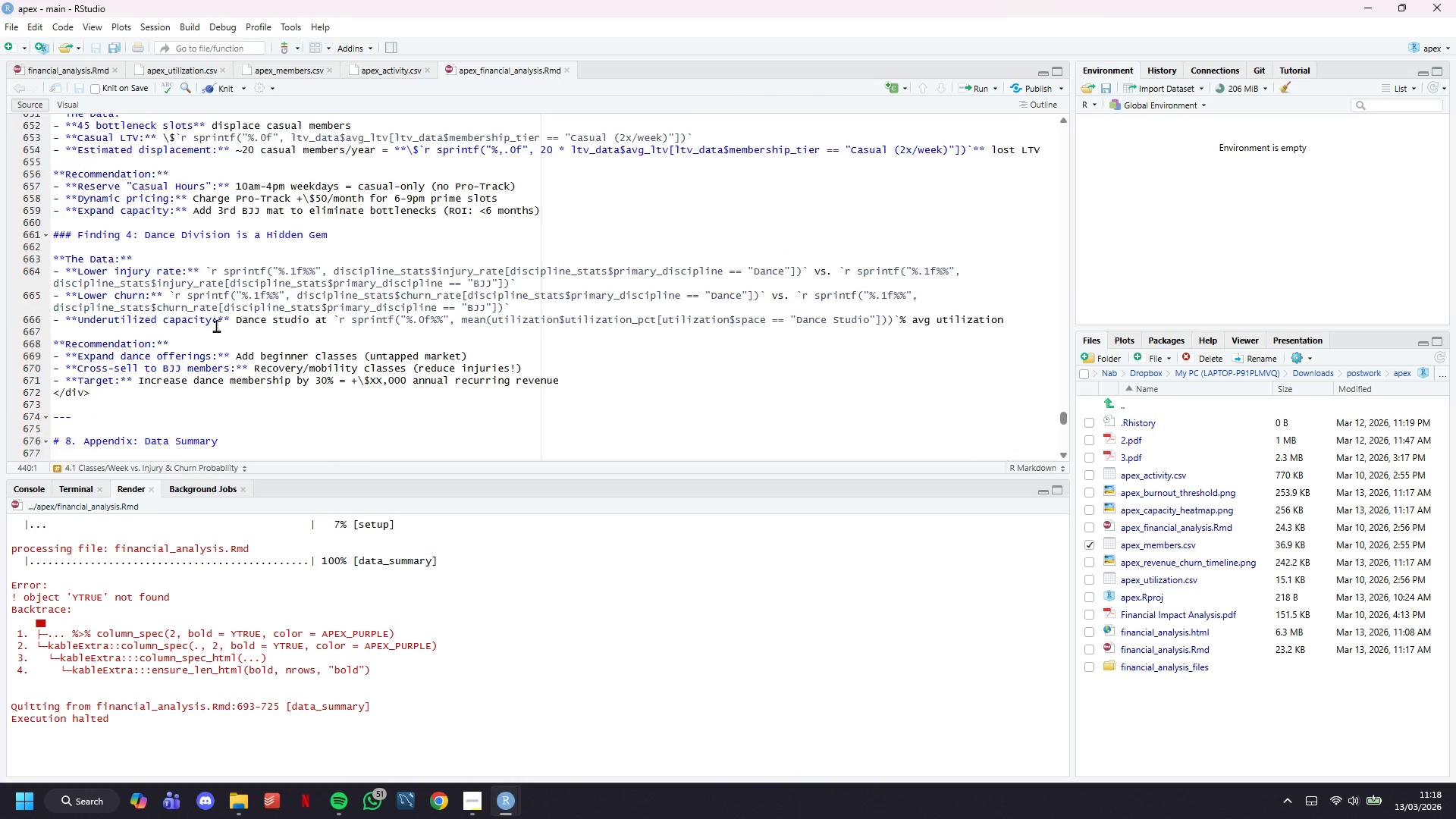 
scroll: coordinate [234, 322], scroll_direction: down, amount: 11.0
 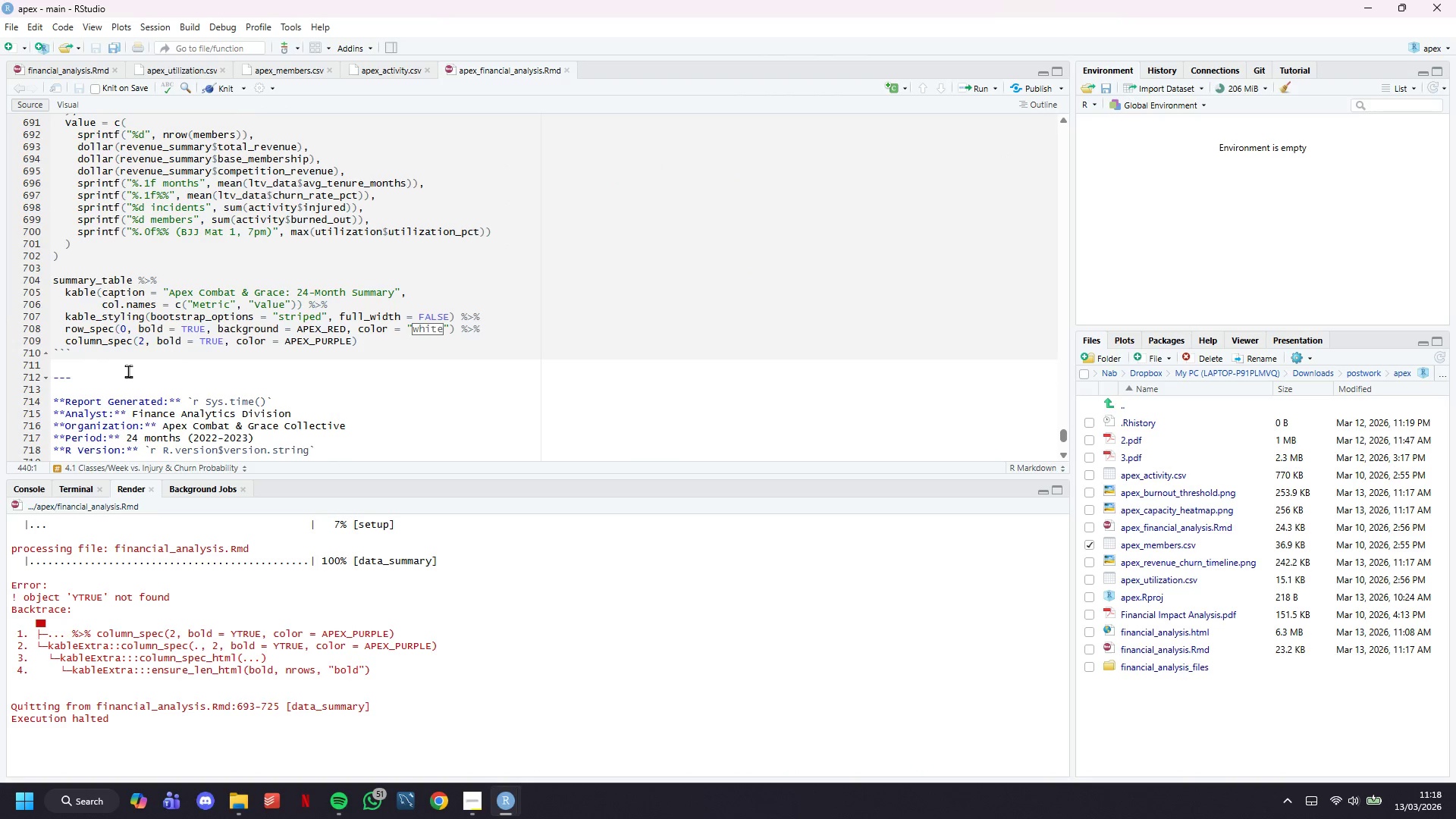 
left_click_drag(start_coordinate=[121, 379], to_coordinate=[12, 224])
 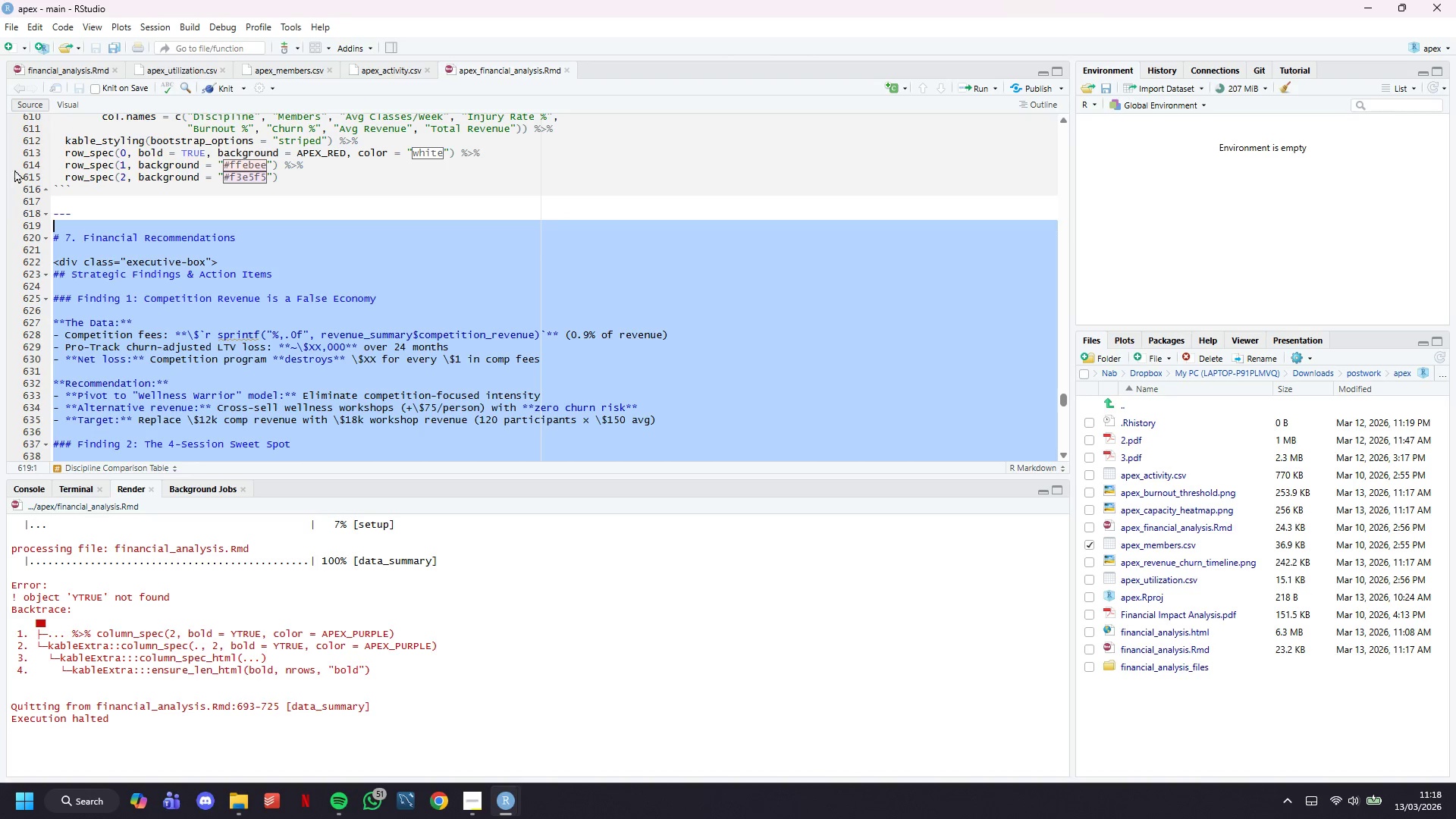 
scroll: coordinate [47, 187], scroll_direction: up, amount: 22.0
 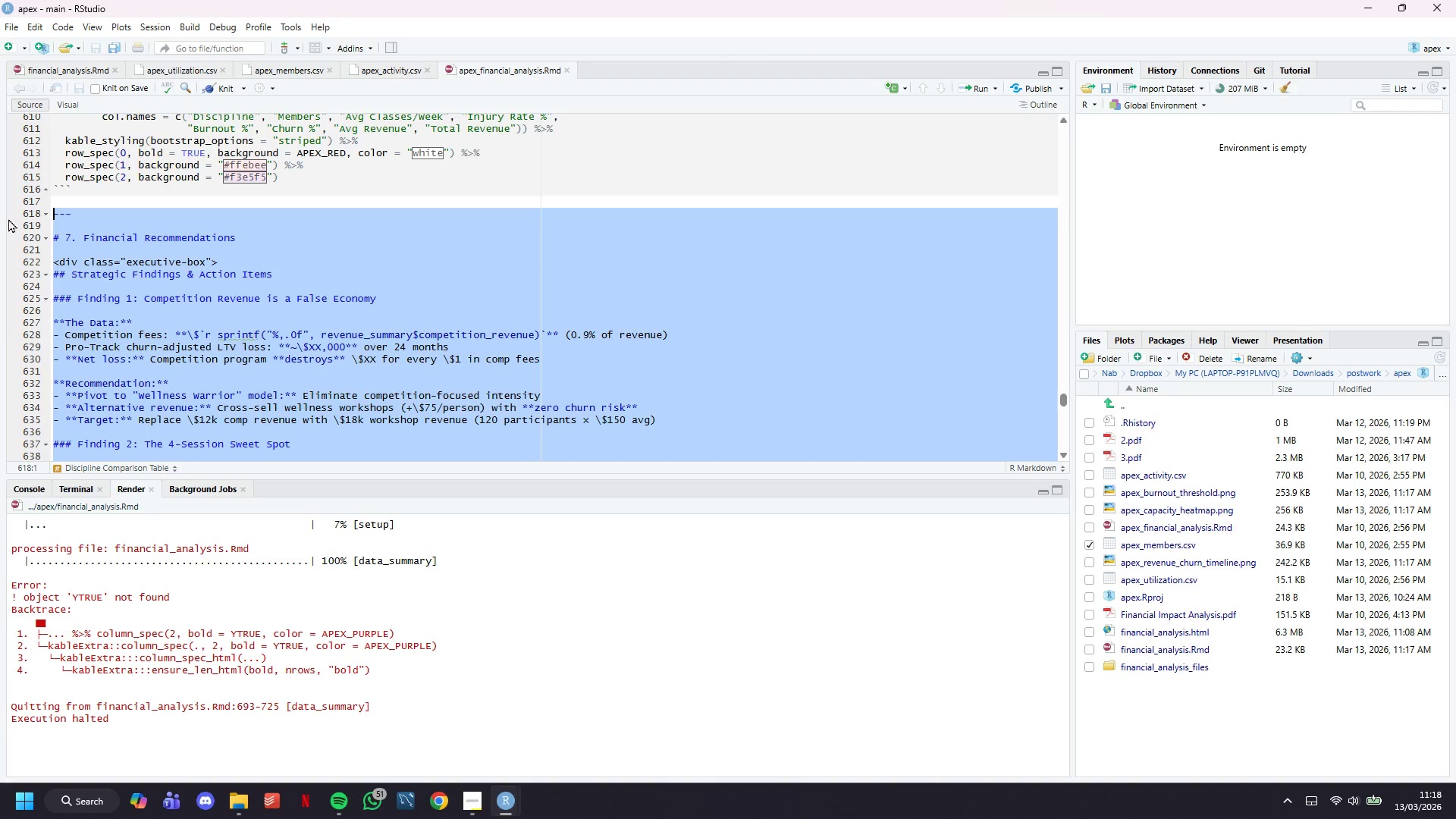 
key(Control+C)
 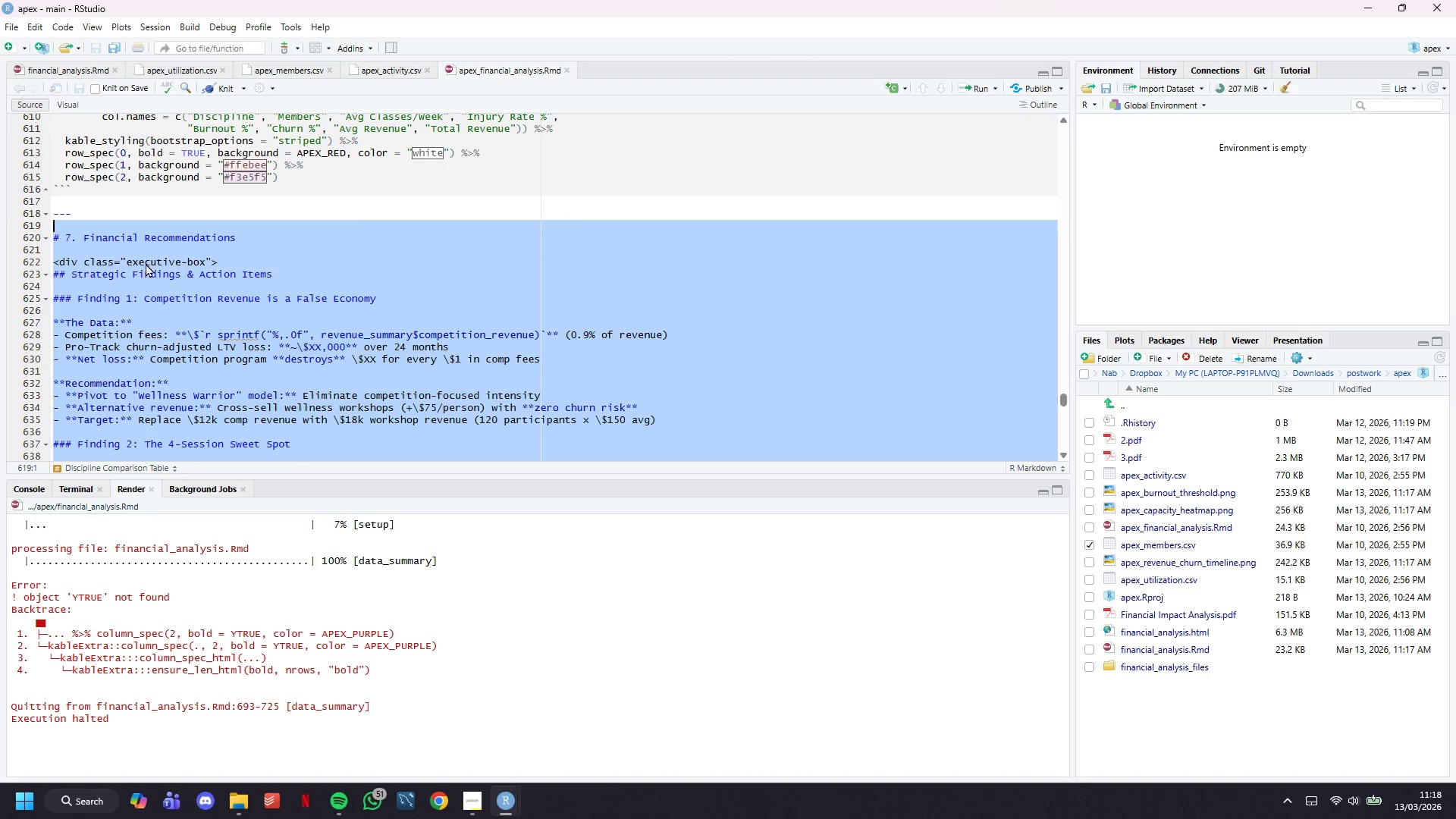 
left_click_drag(start_coordinate=[149, 270], to_coordinate=[143, 272])
 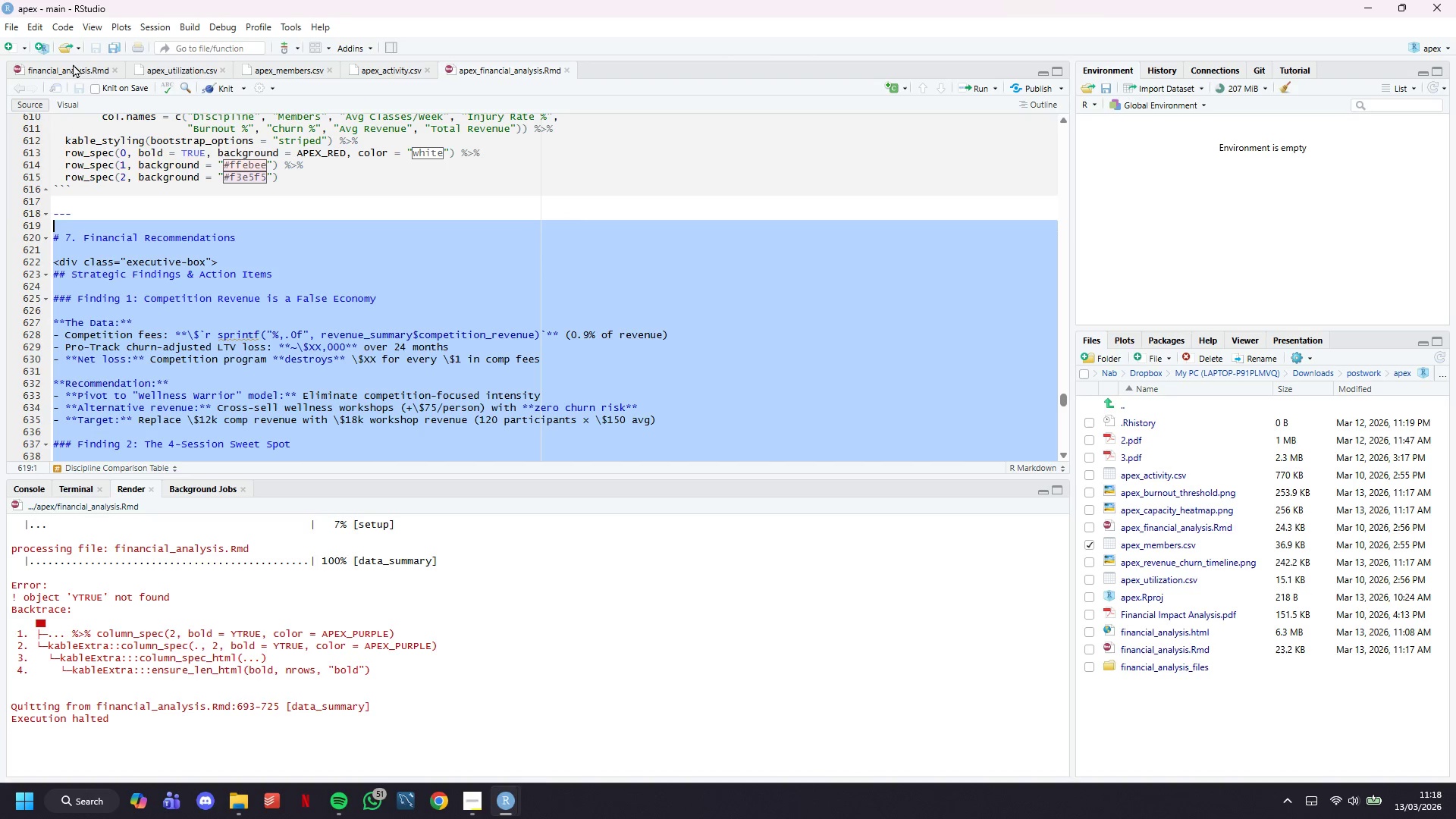 
left_click([72, 63])
 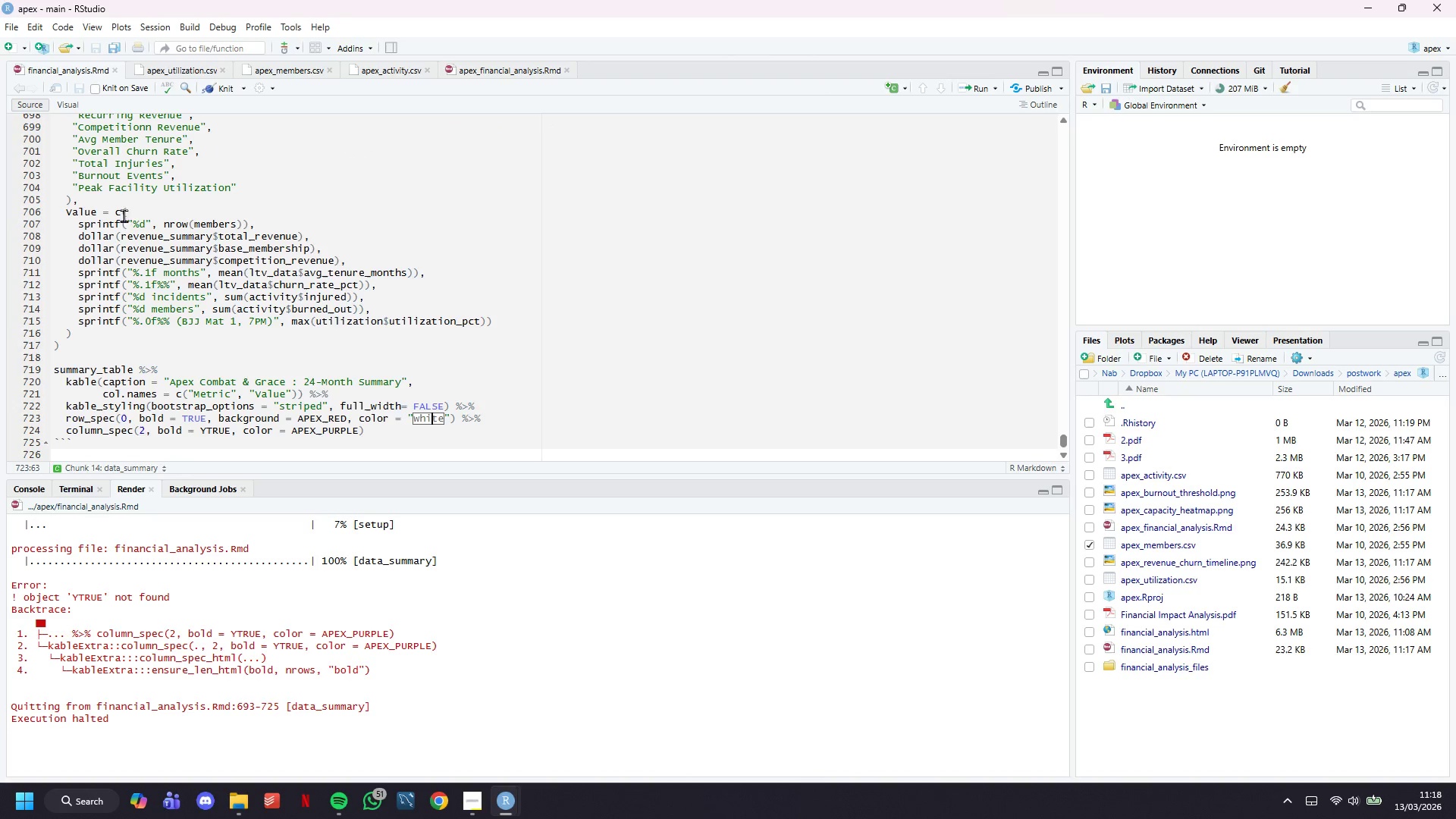 
scroll: coordinate [166, 281], scroll_direction: down, amount: 7.0
 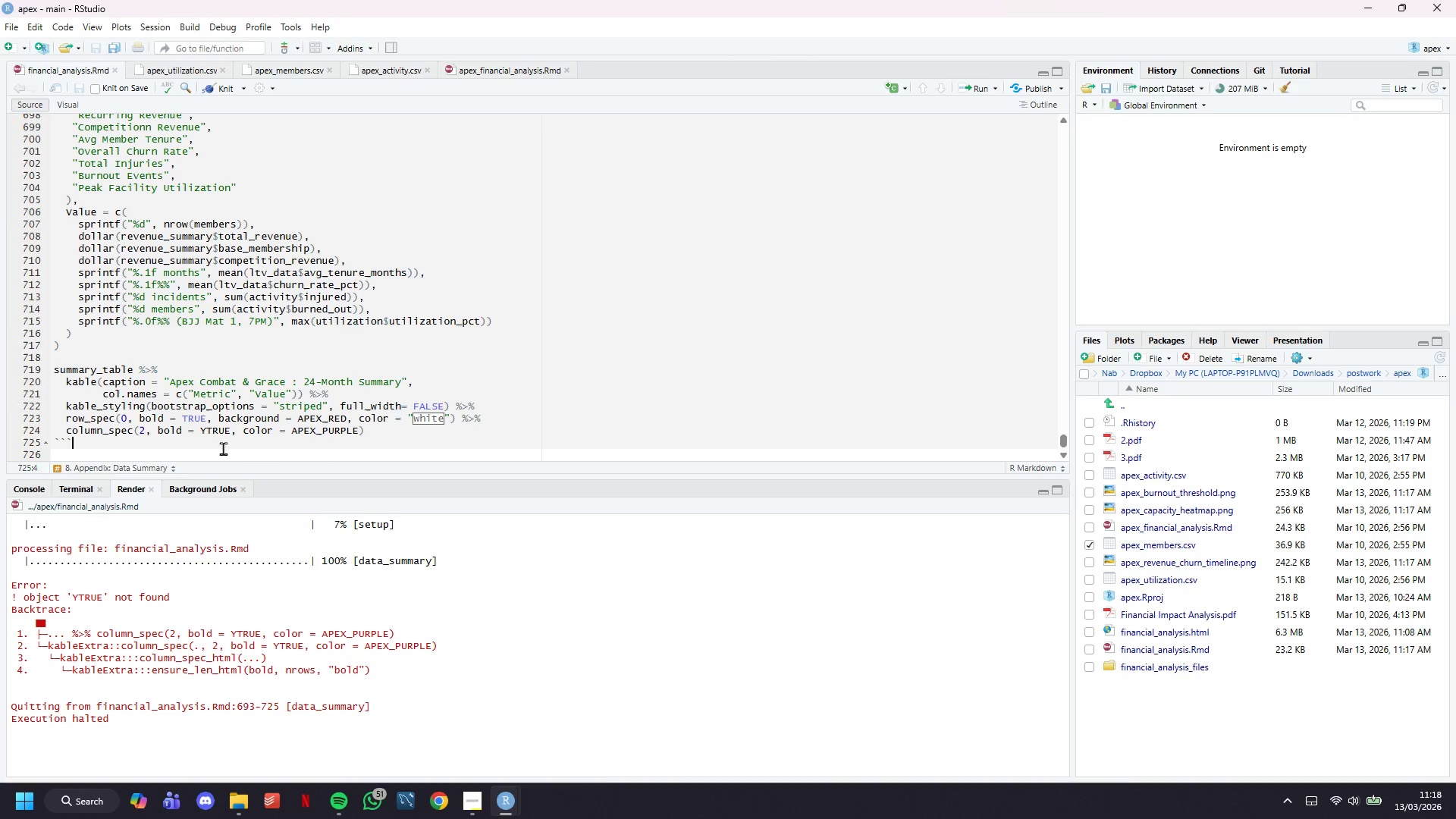 
left_click_drag(start_coordinate=[180, 449], to_coordinate=[40, 257])
 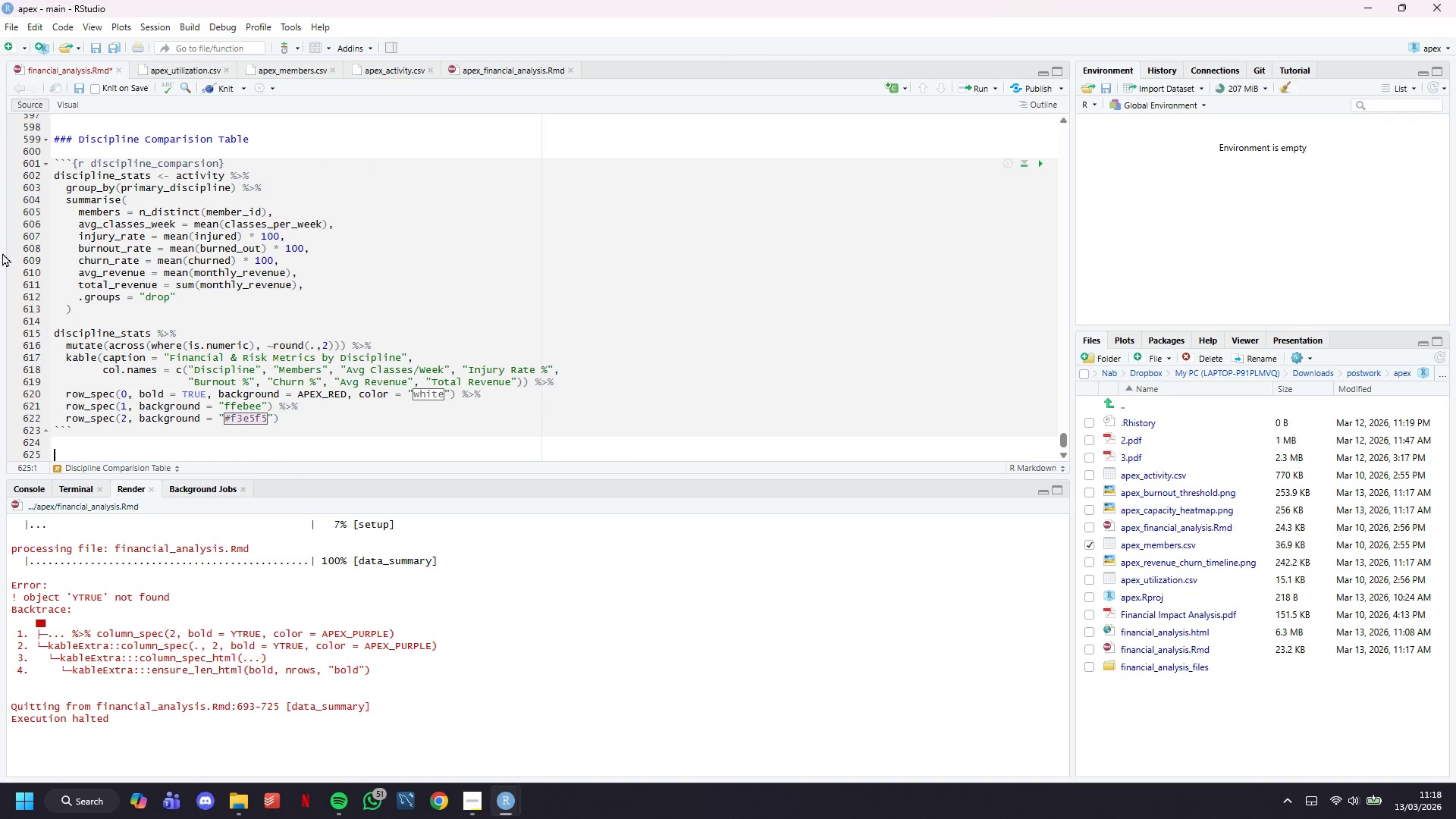 
scroll: coordinate [100, 265], scroll_direction: up, amount: 23.0
 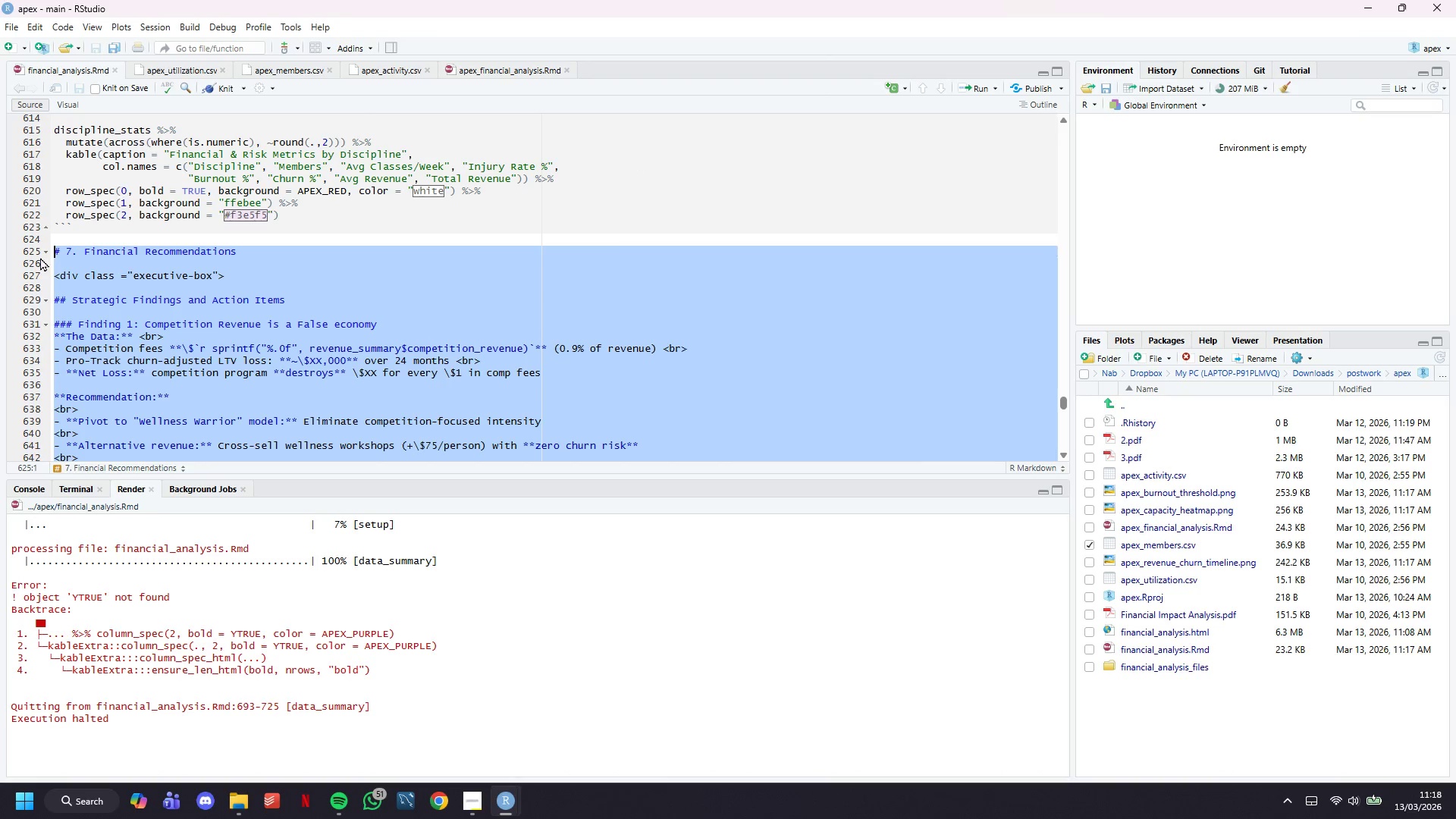 
key(Backspace)
 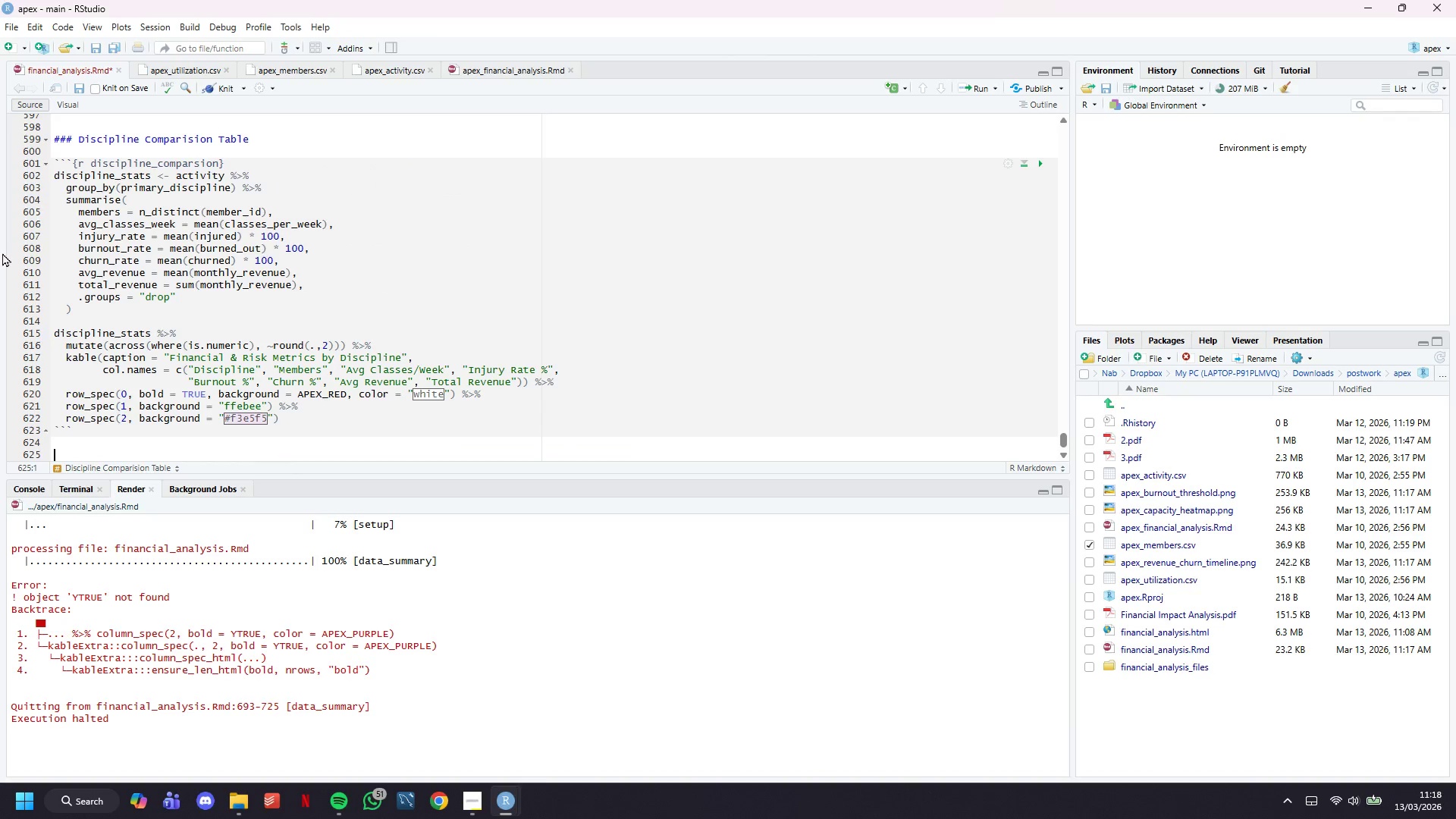 
key(Control+V)
 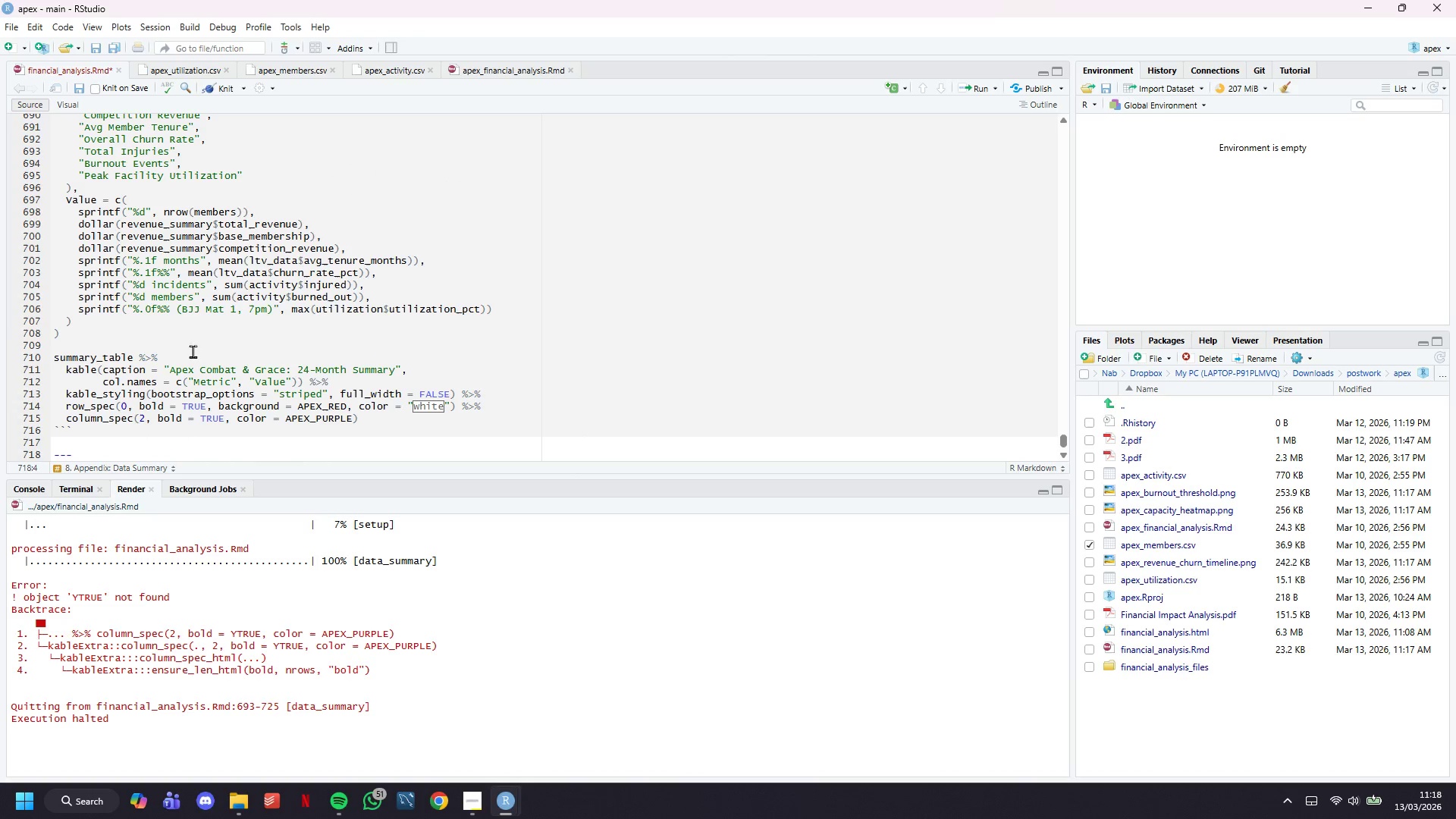 
scroll: coordinate [215, 385], scroll_direction: up, amount: 20.0
 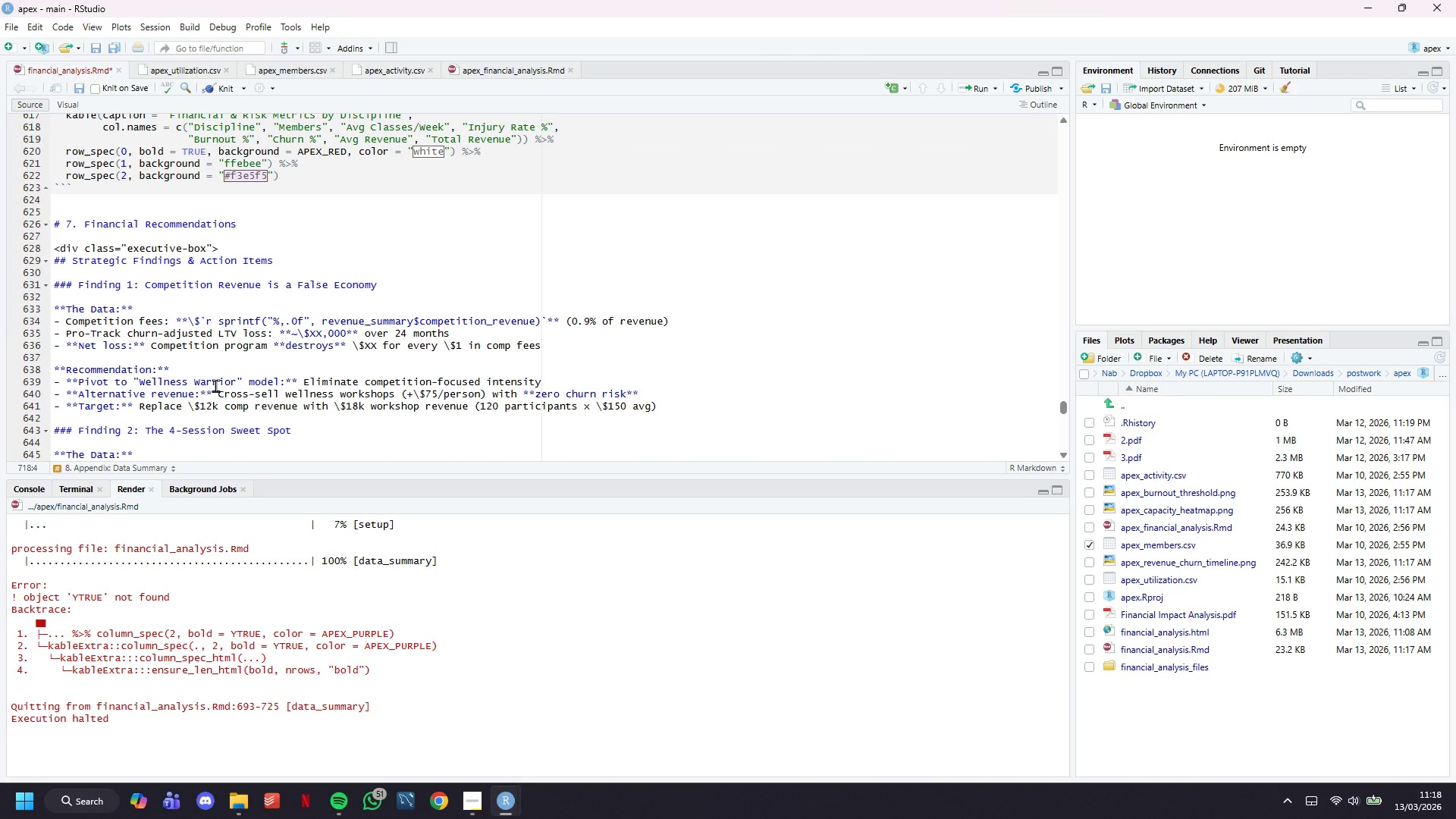 
key(Control+S)
 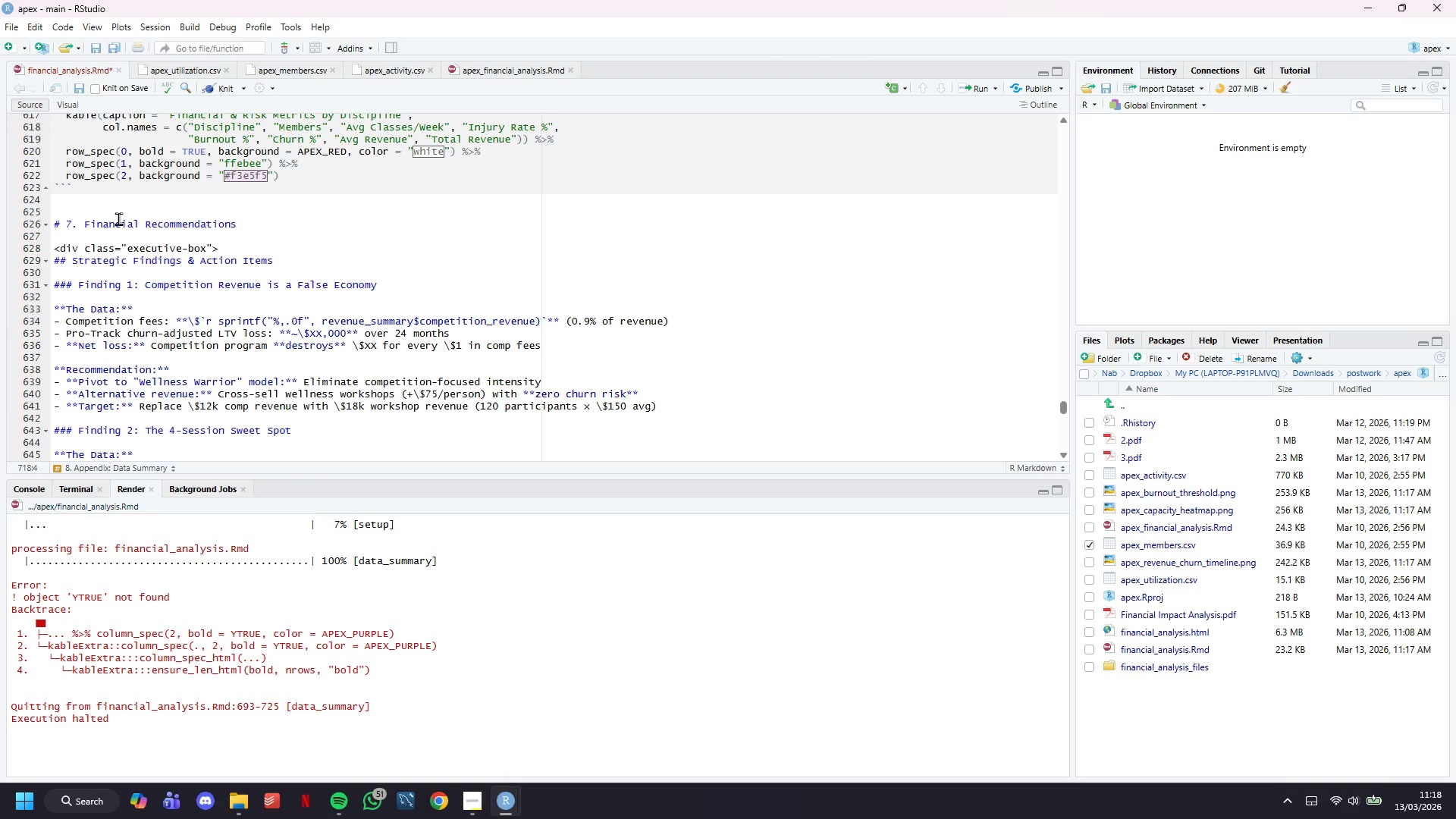 
left_click([118, 212])
 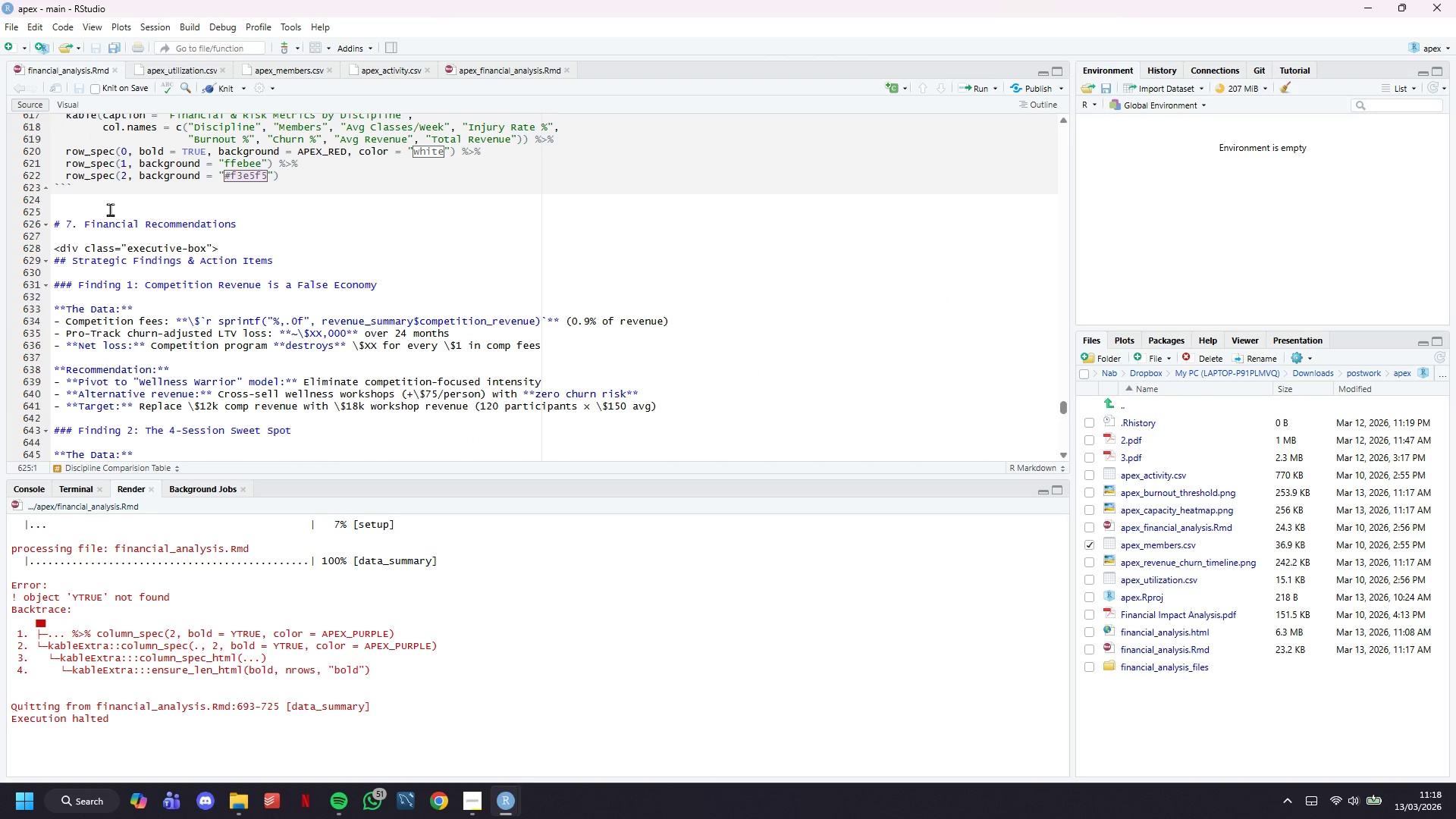 
key(Backspace)
 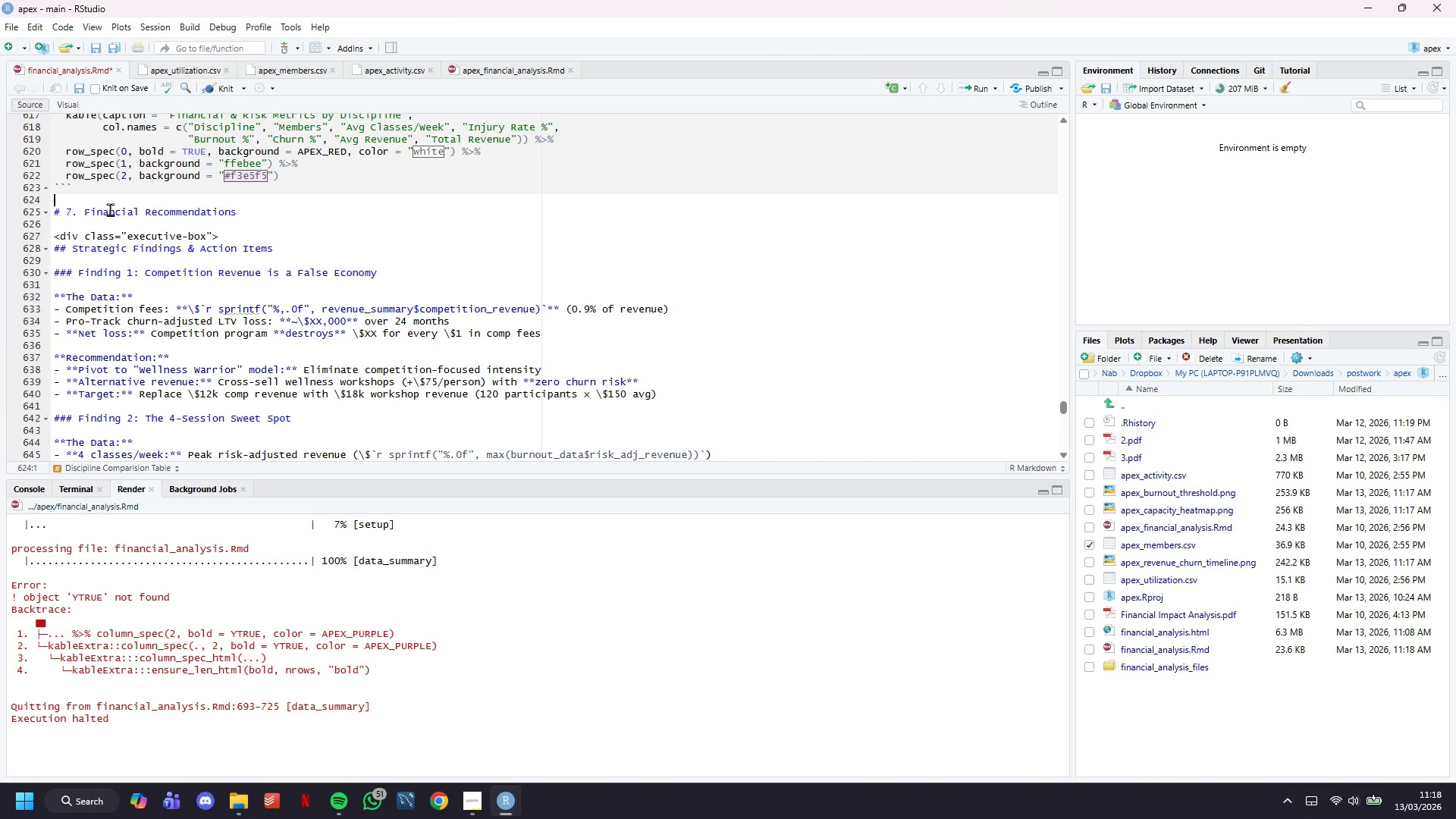 
key(Backspace)
 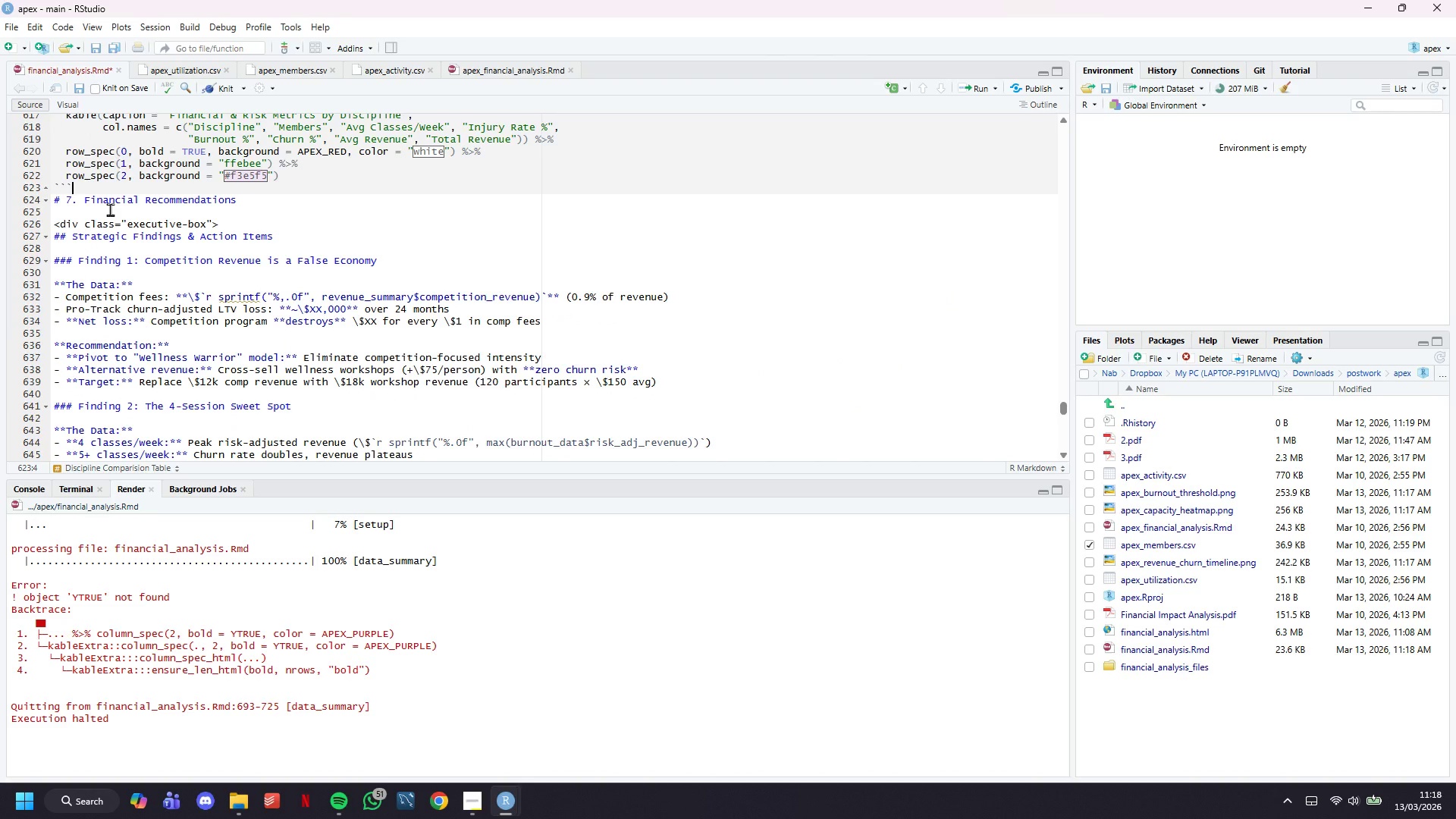 
key(Control+S)
 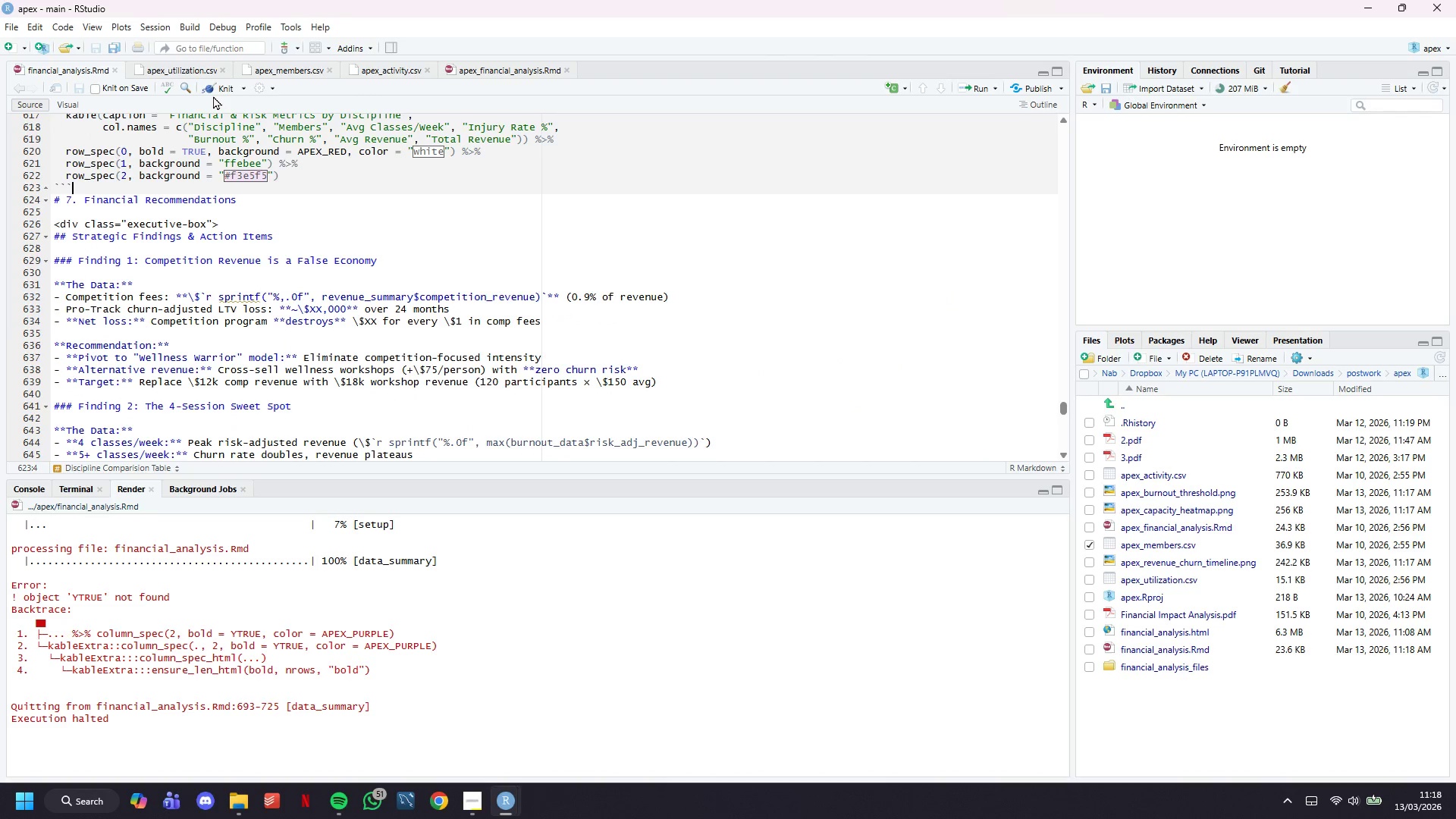 
double_click([214, 87])
 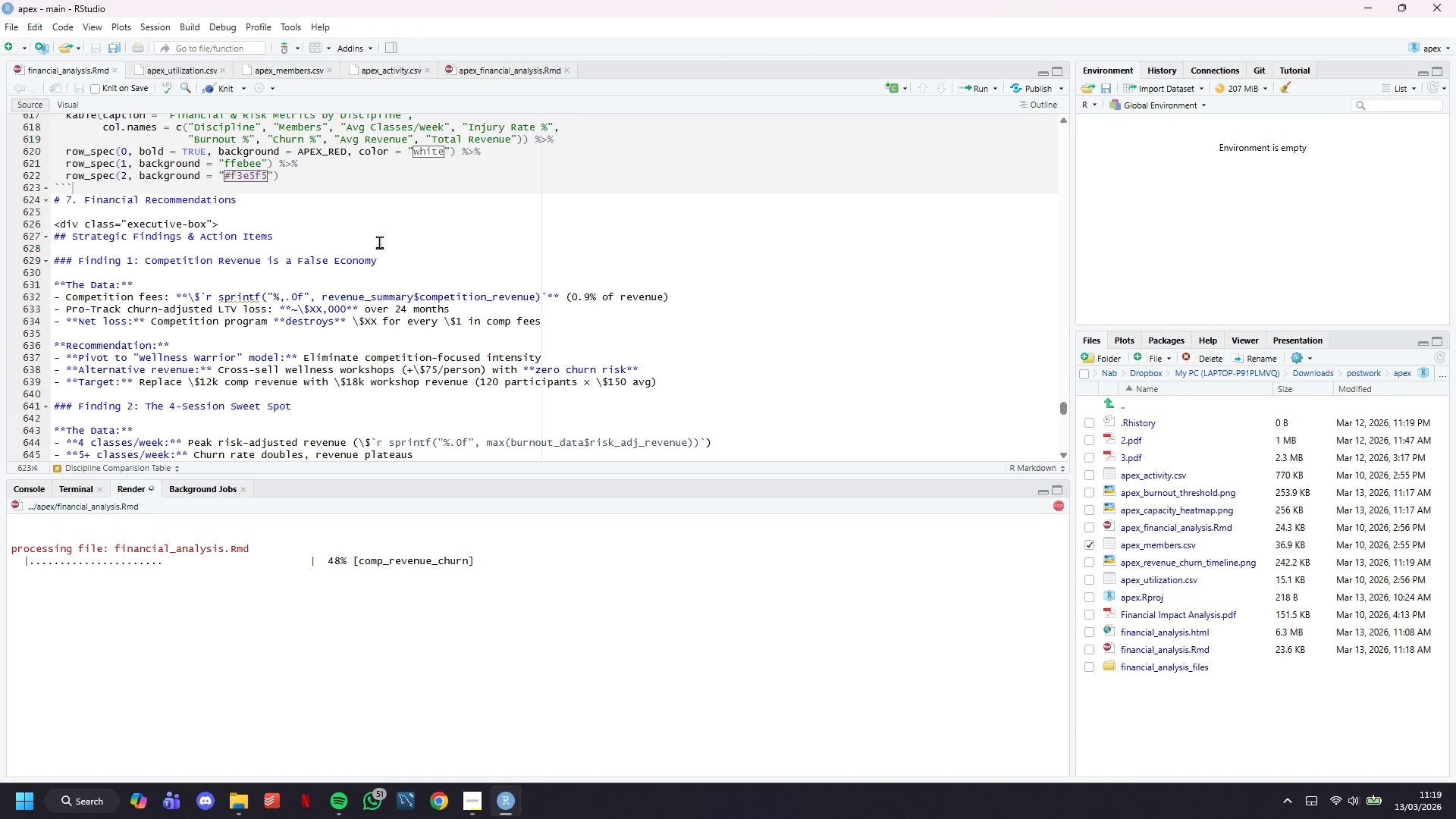 
wait(22.42)
 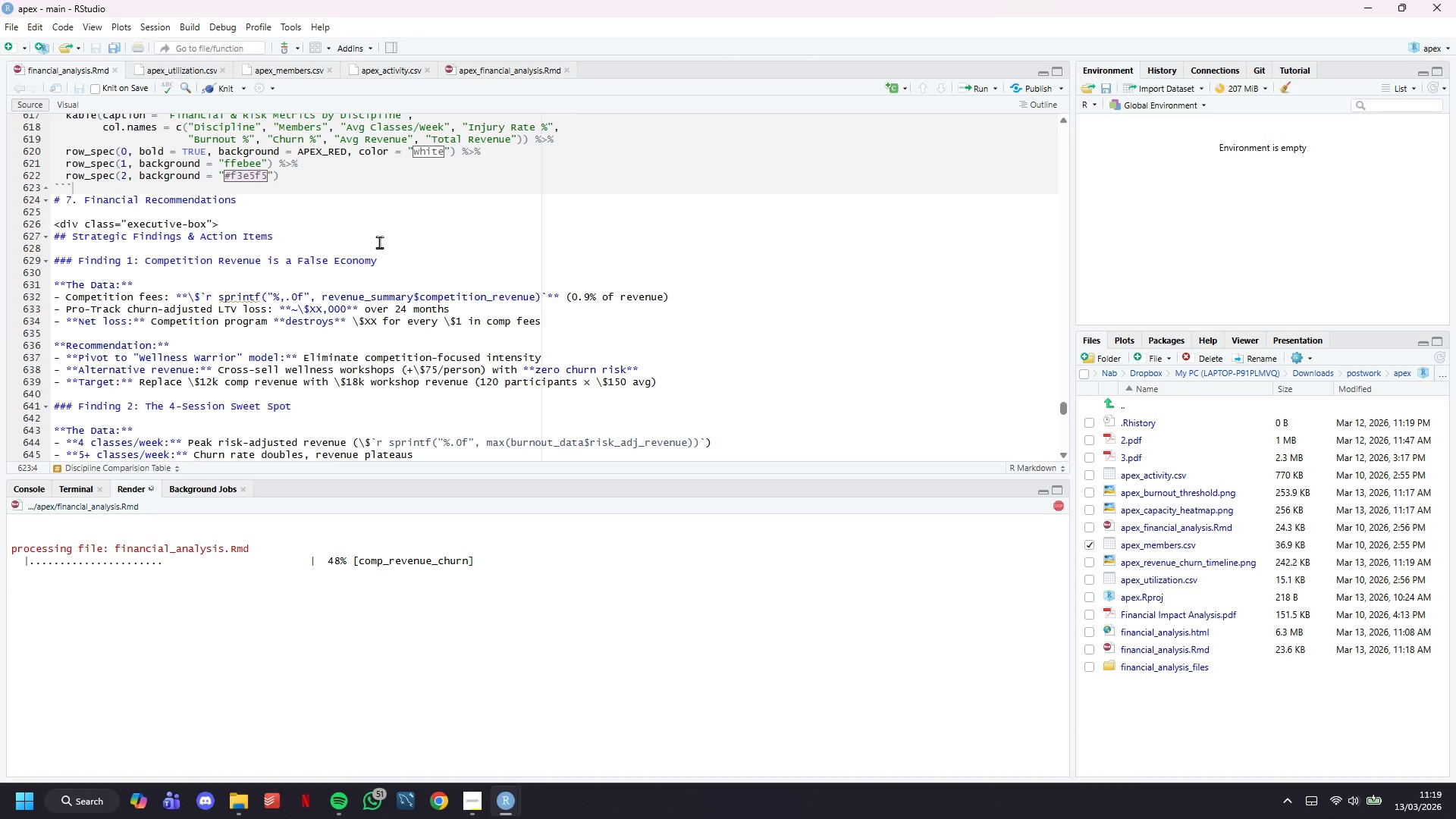 
left_click([472, 797])